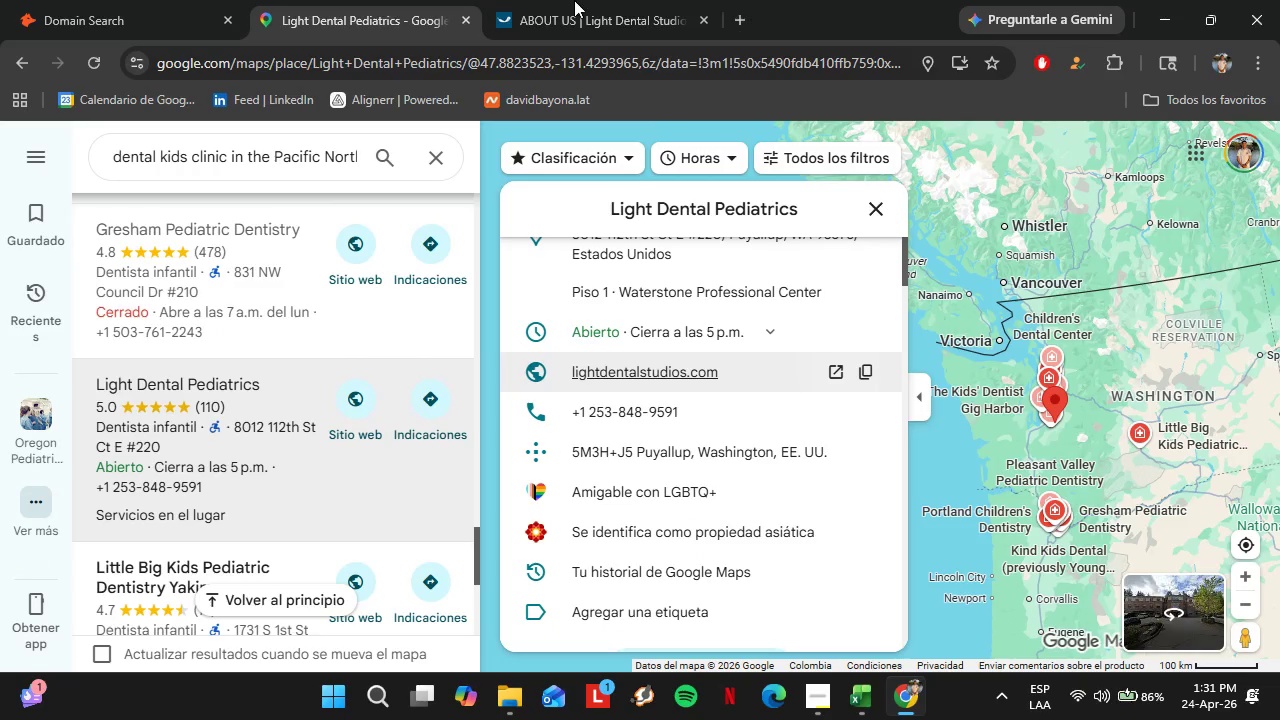 
left_click([601, 0])
 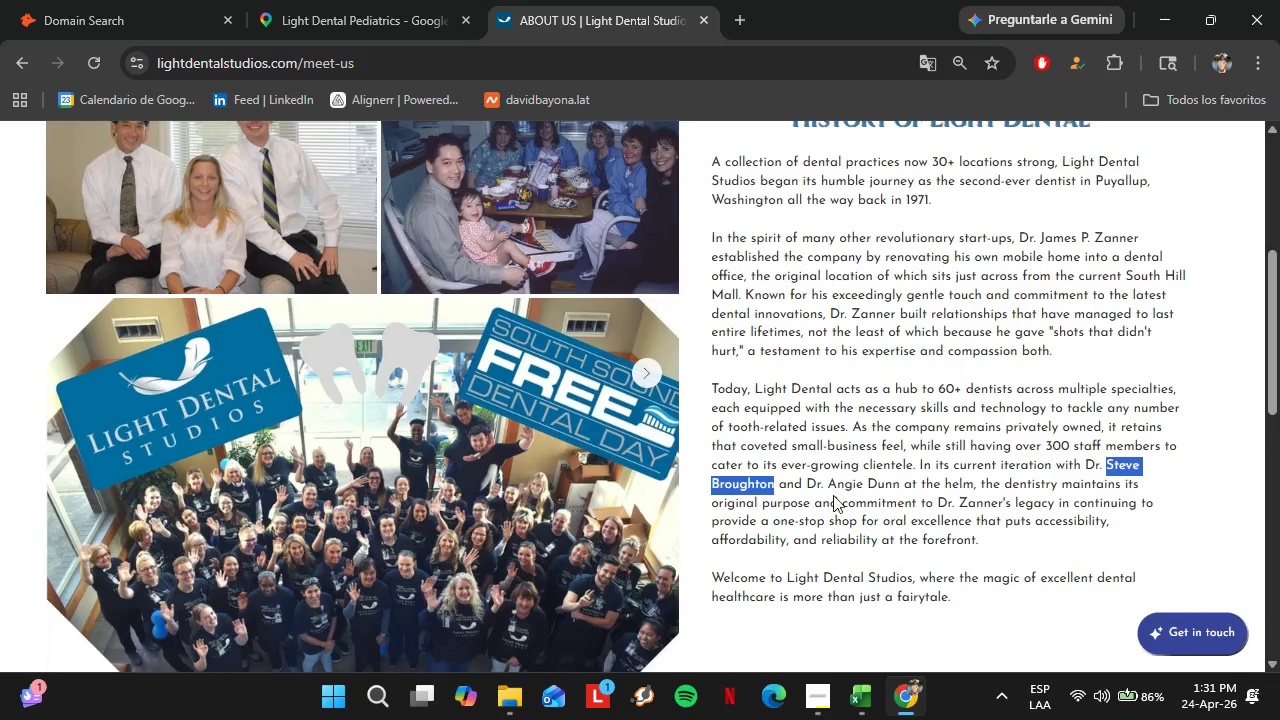 
left_click_drag(start_coordinate=[829, 488], to_coordinate=[900, 484])
 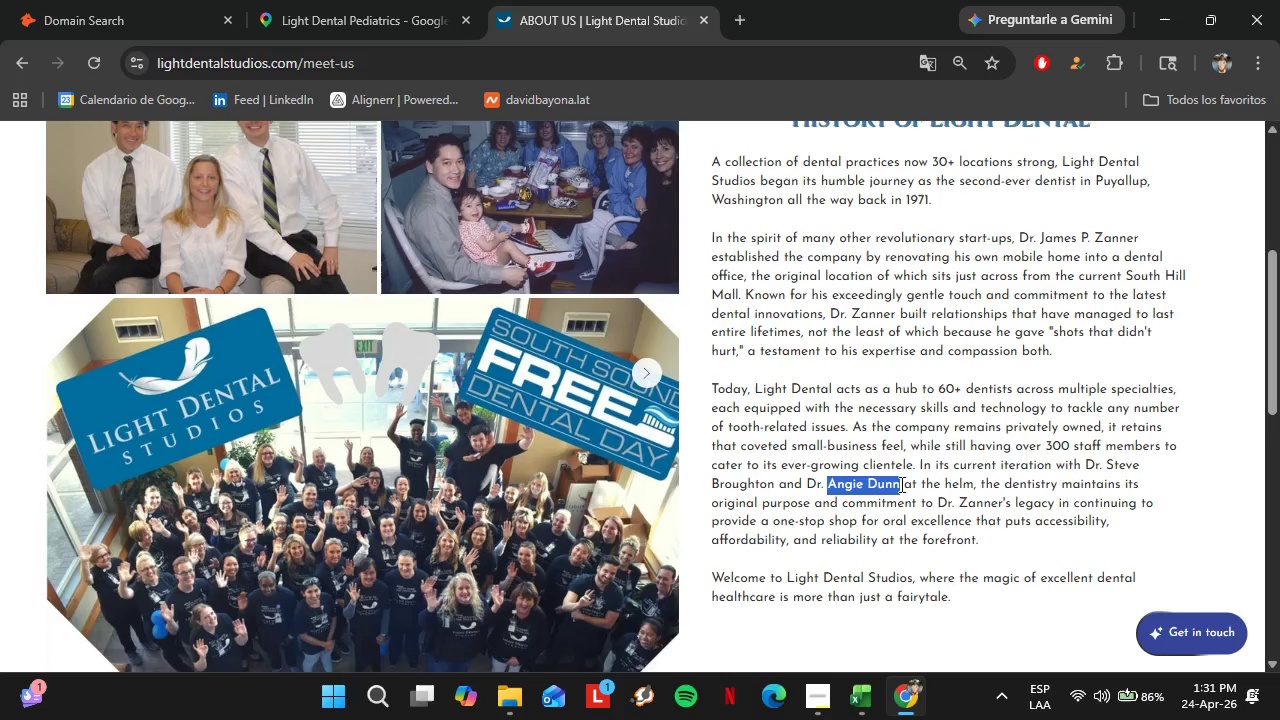 
key(Control+C)
 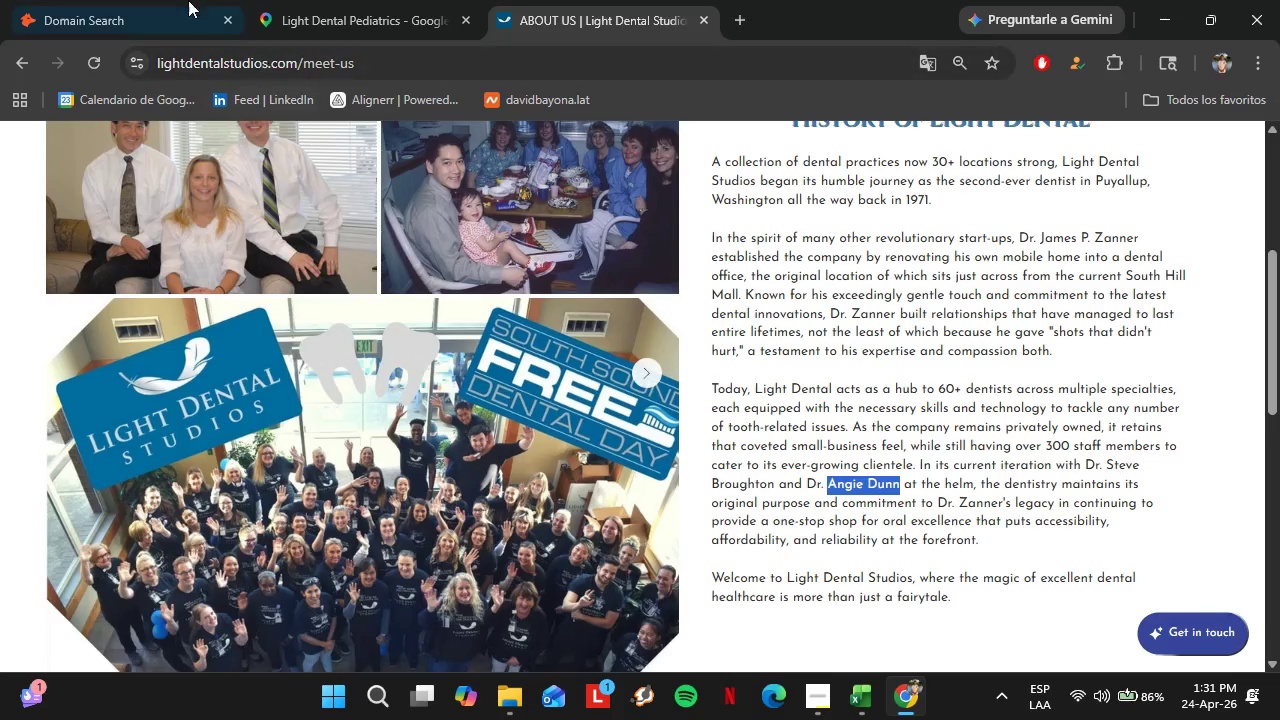 
left_click([133, 0])
 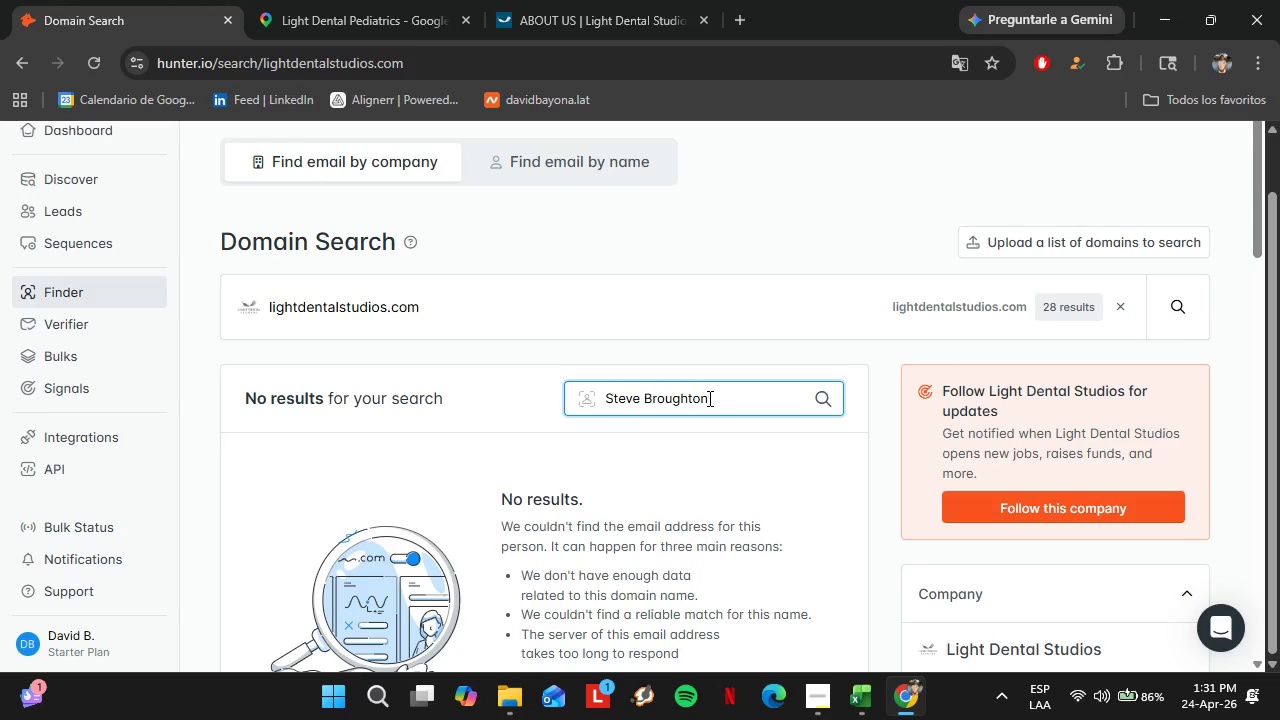 
left_click_drag(start_coordinate=[708, 398], to_coordinate=[573, 388])
 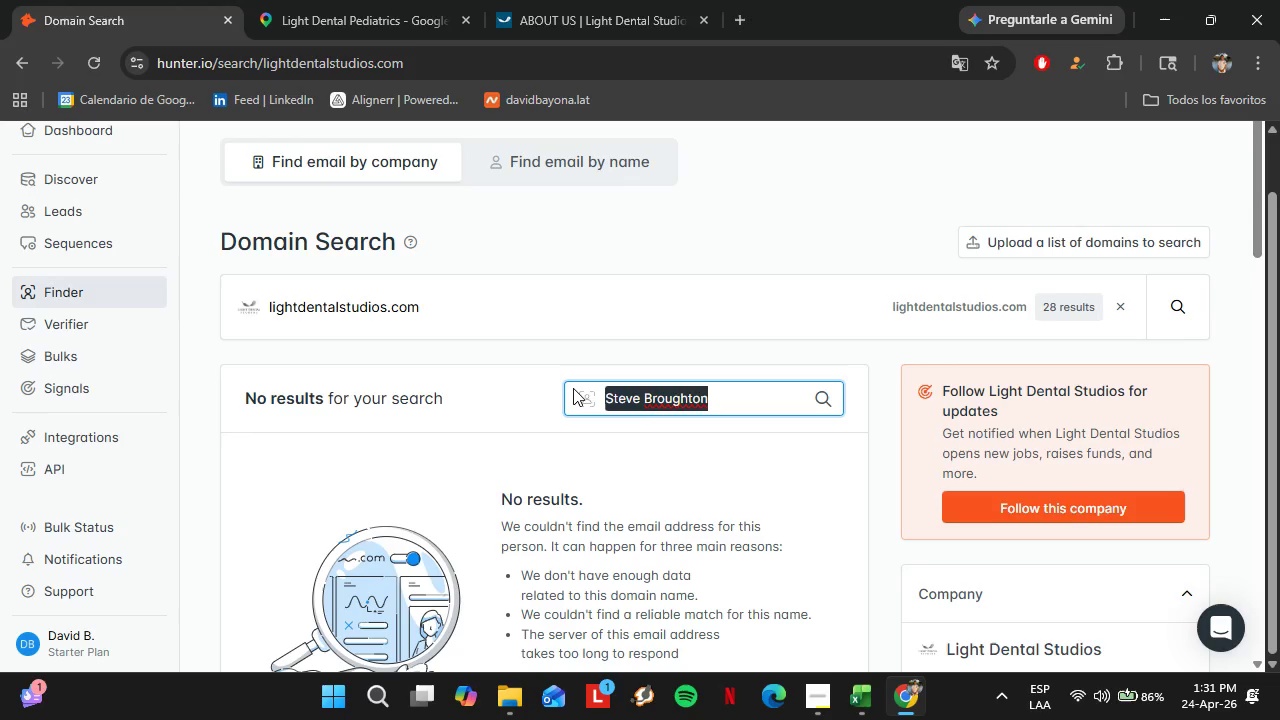 
key(Control+V)
 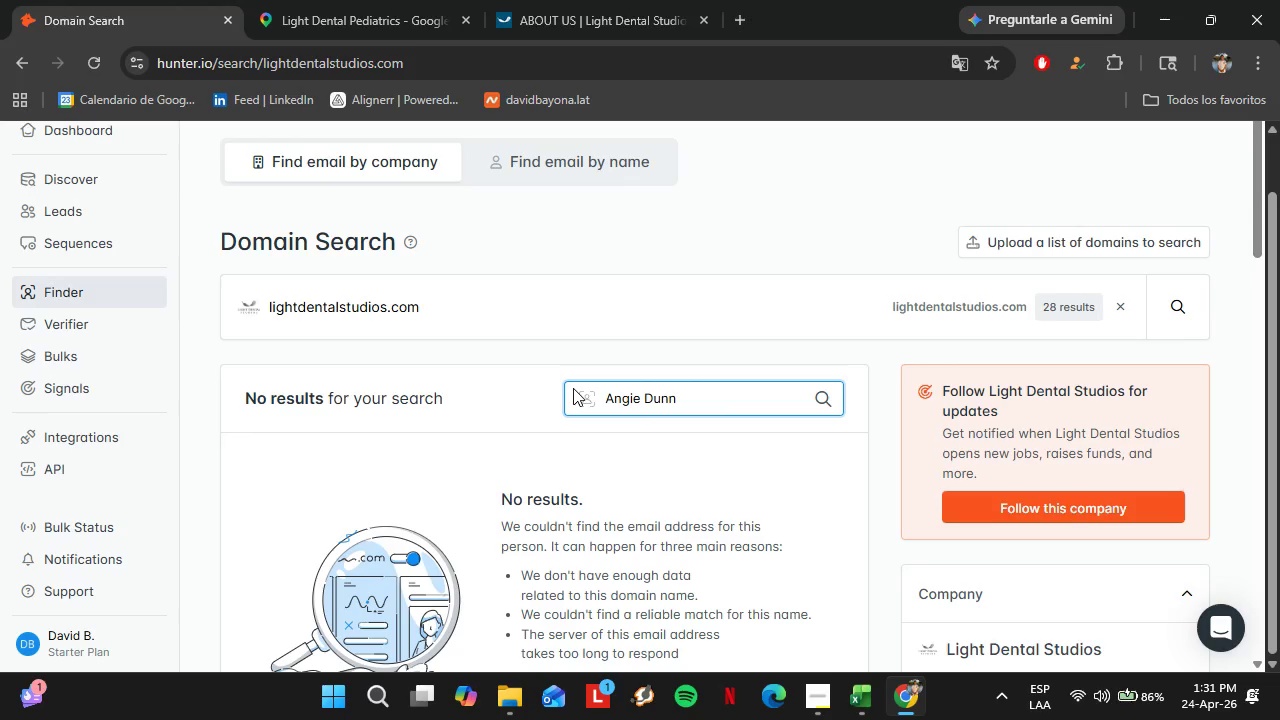 
key(Enter)
 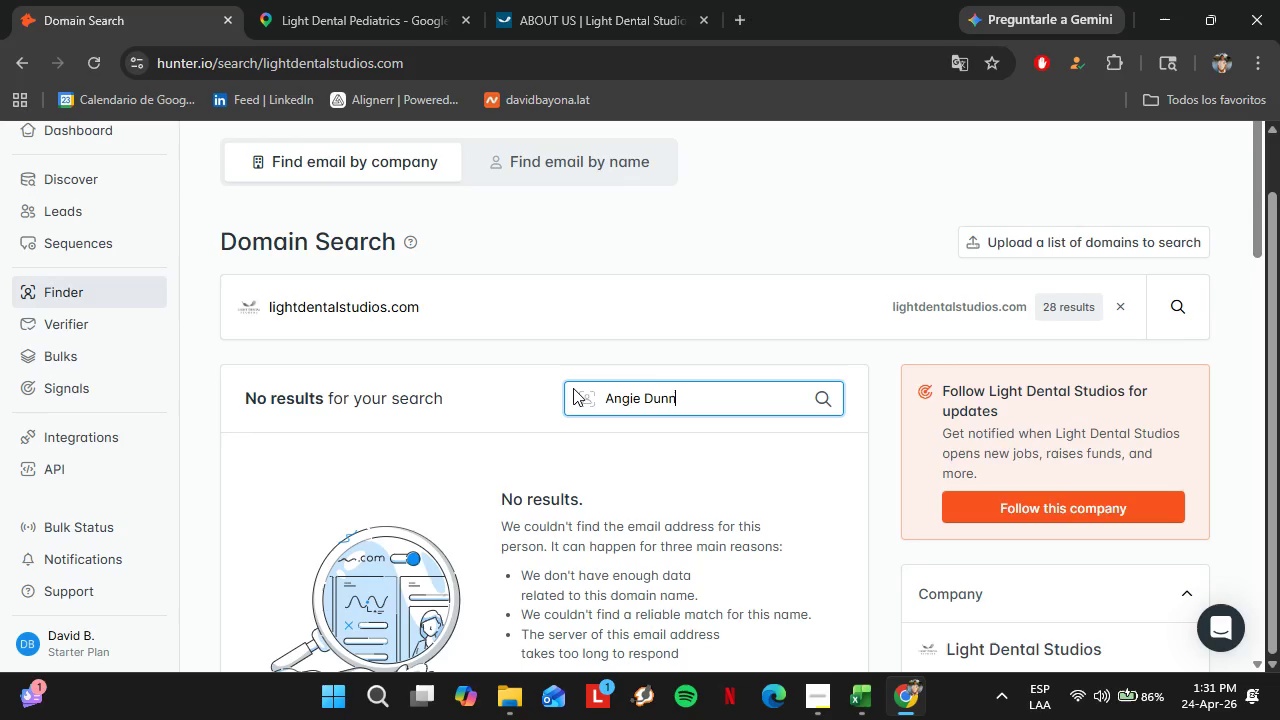 
wait(7.22)
 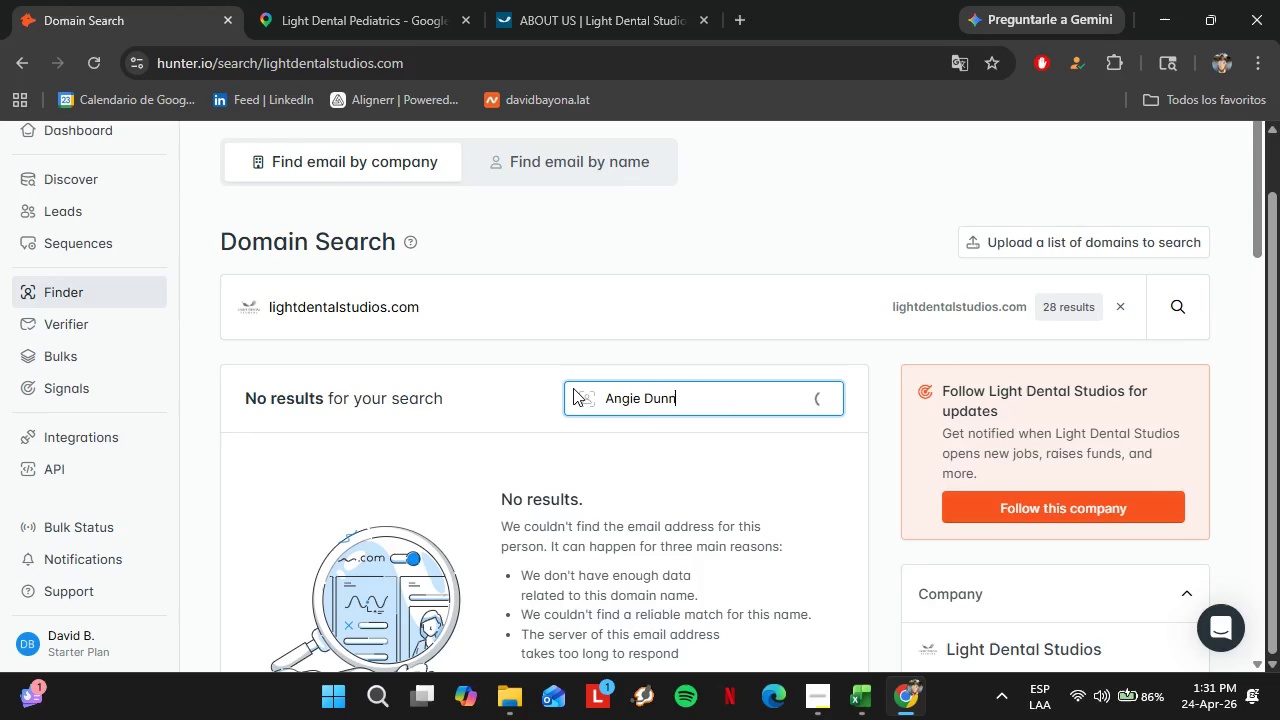 
left_click([365, 0])
 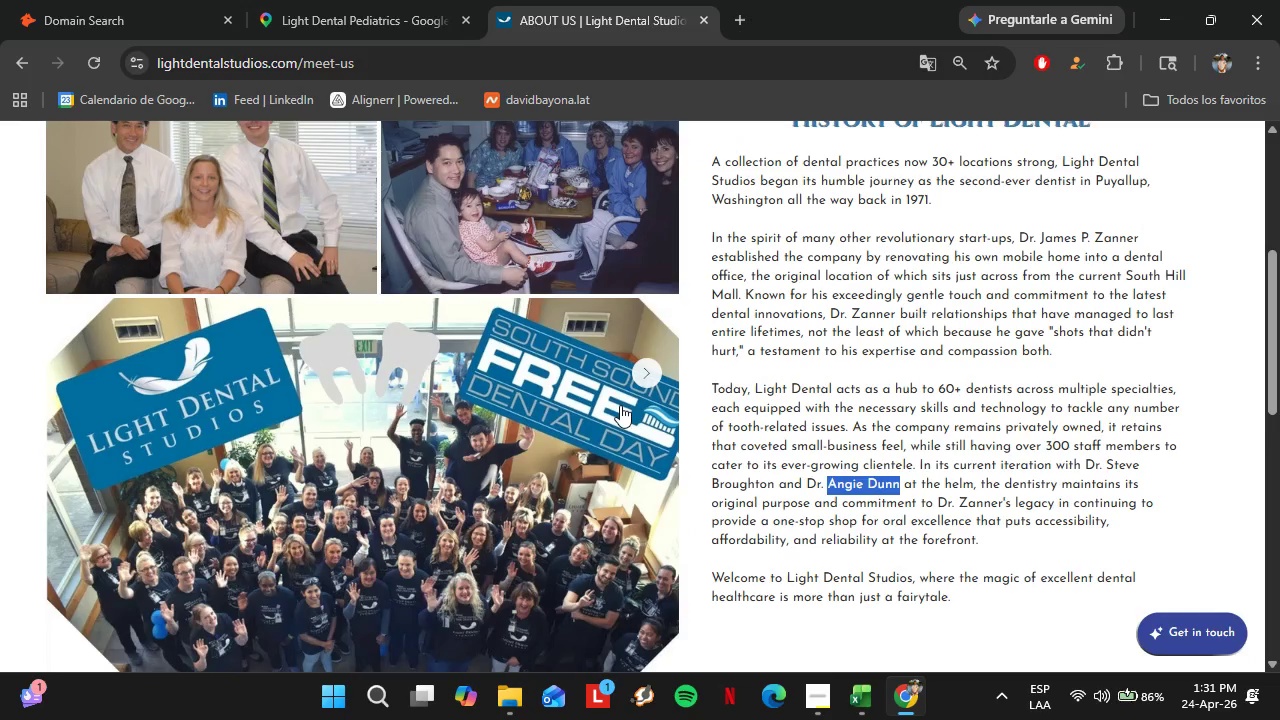 
scroll: coordinate [749, 427], scroll_direction: up, amount: 5.0